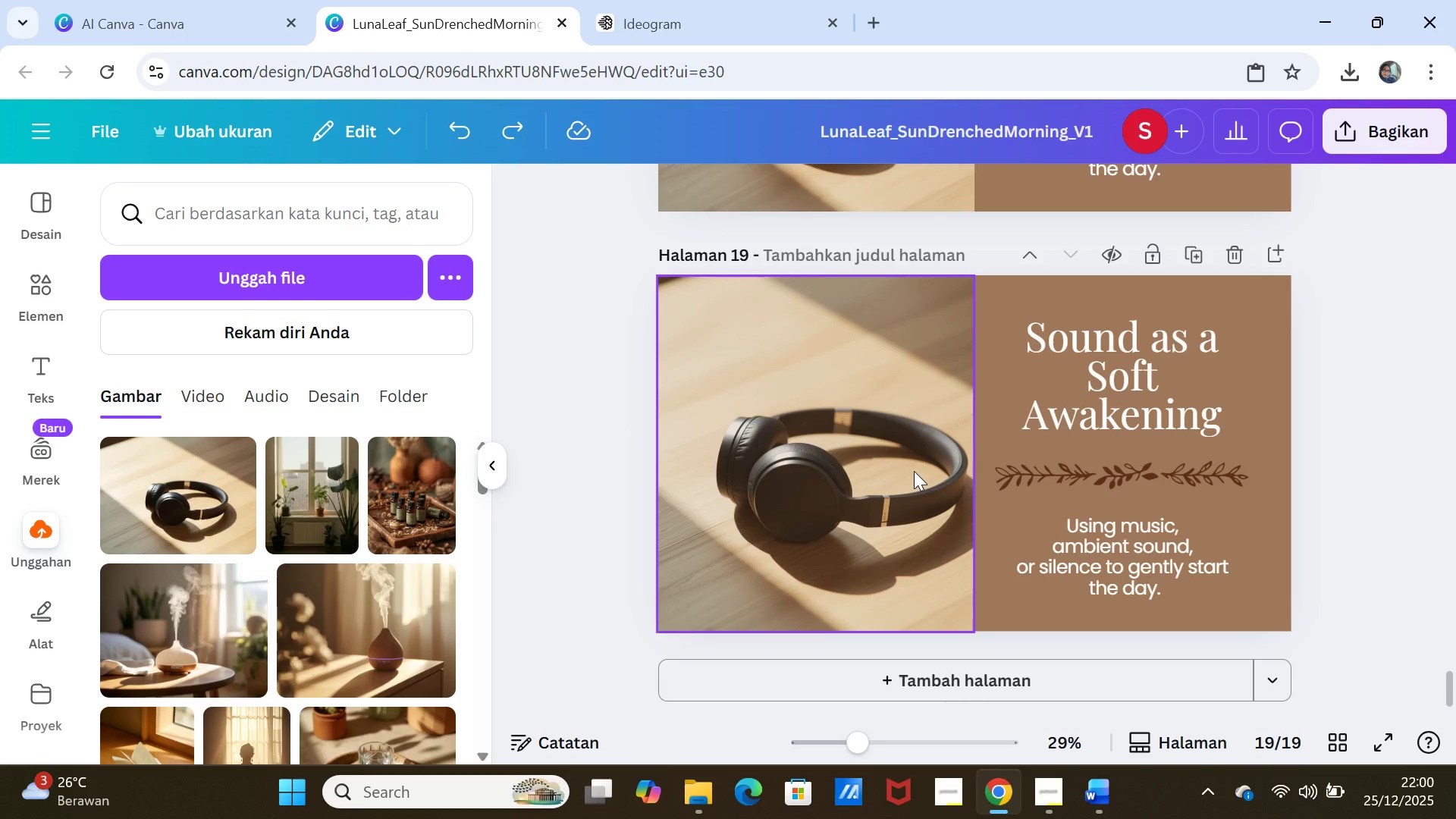 
left_click([914, 471])
 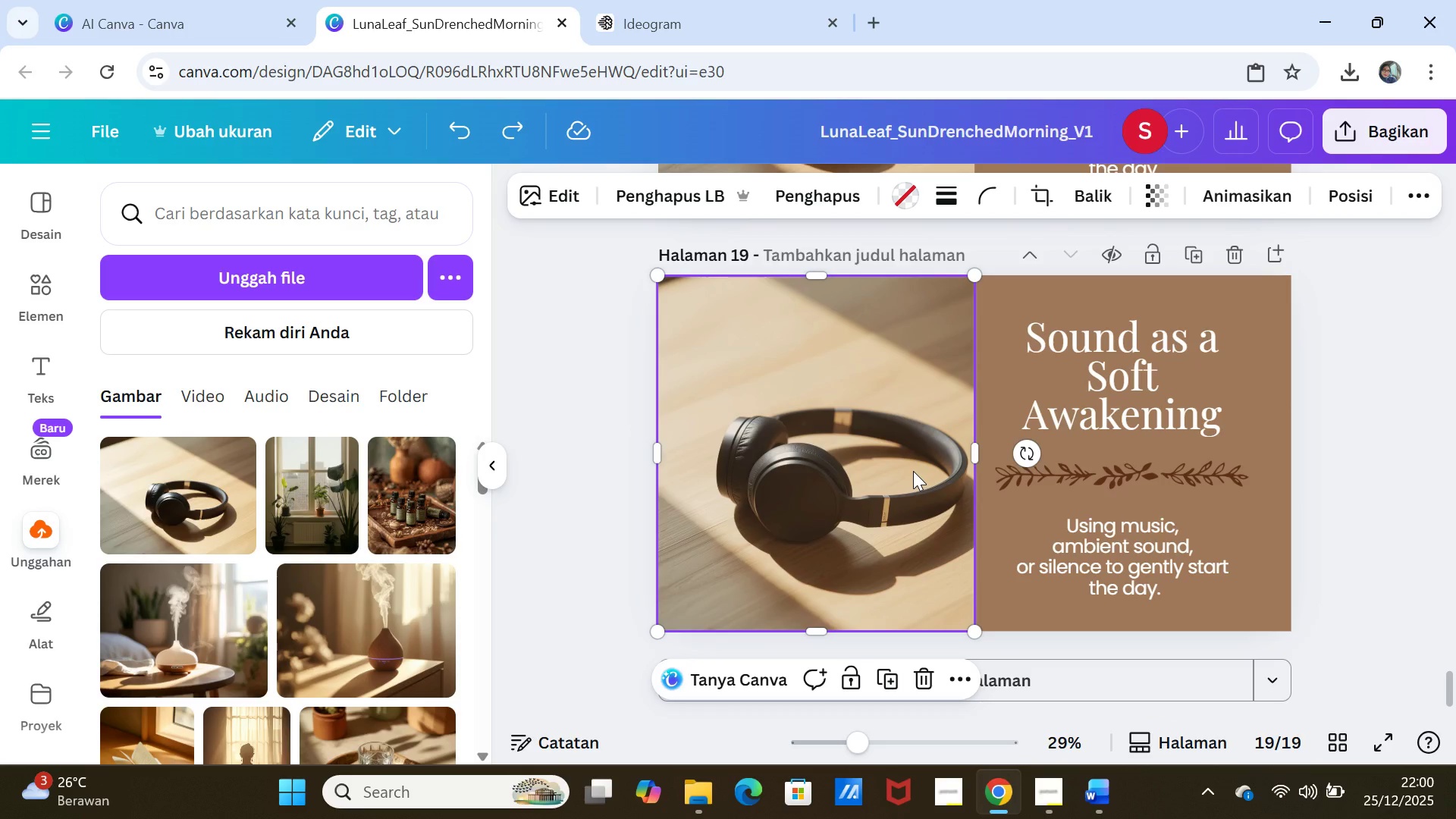 
key(Delete)
 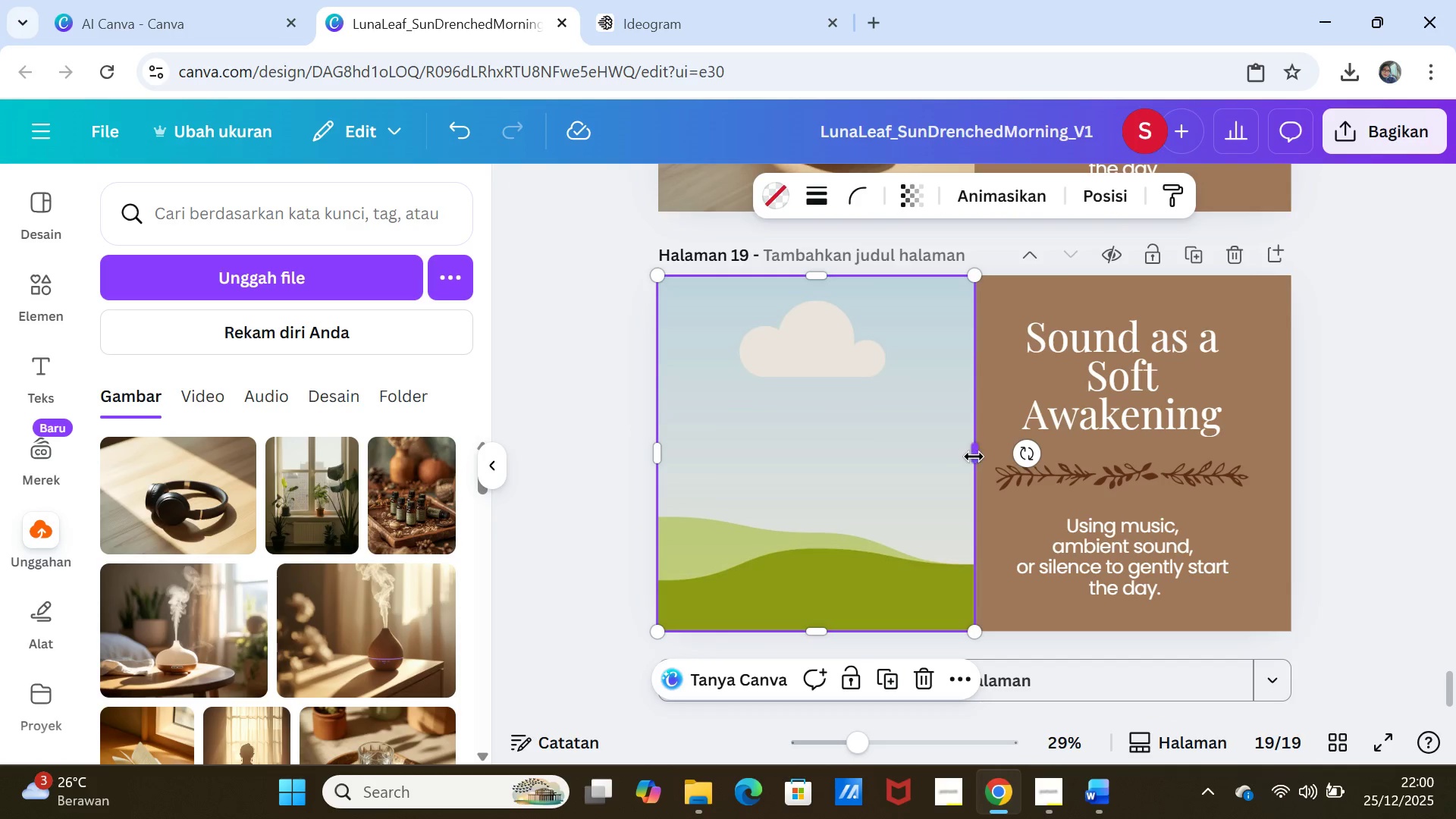 
left_click_drag(start_coordinate=[974, 457], to_coordinate=[1288, 447])
 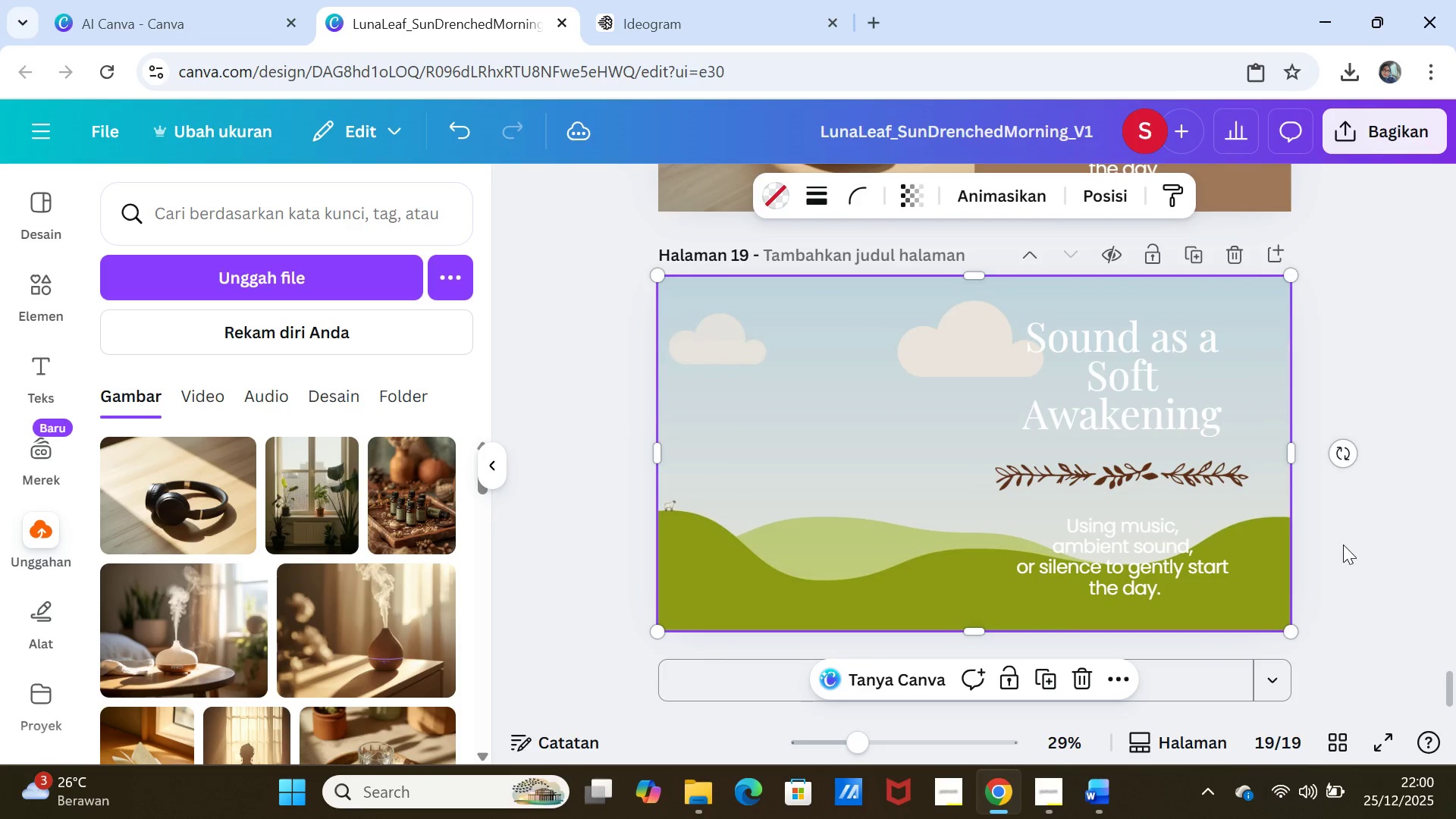 
left_click([1343, 544])
 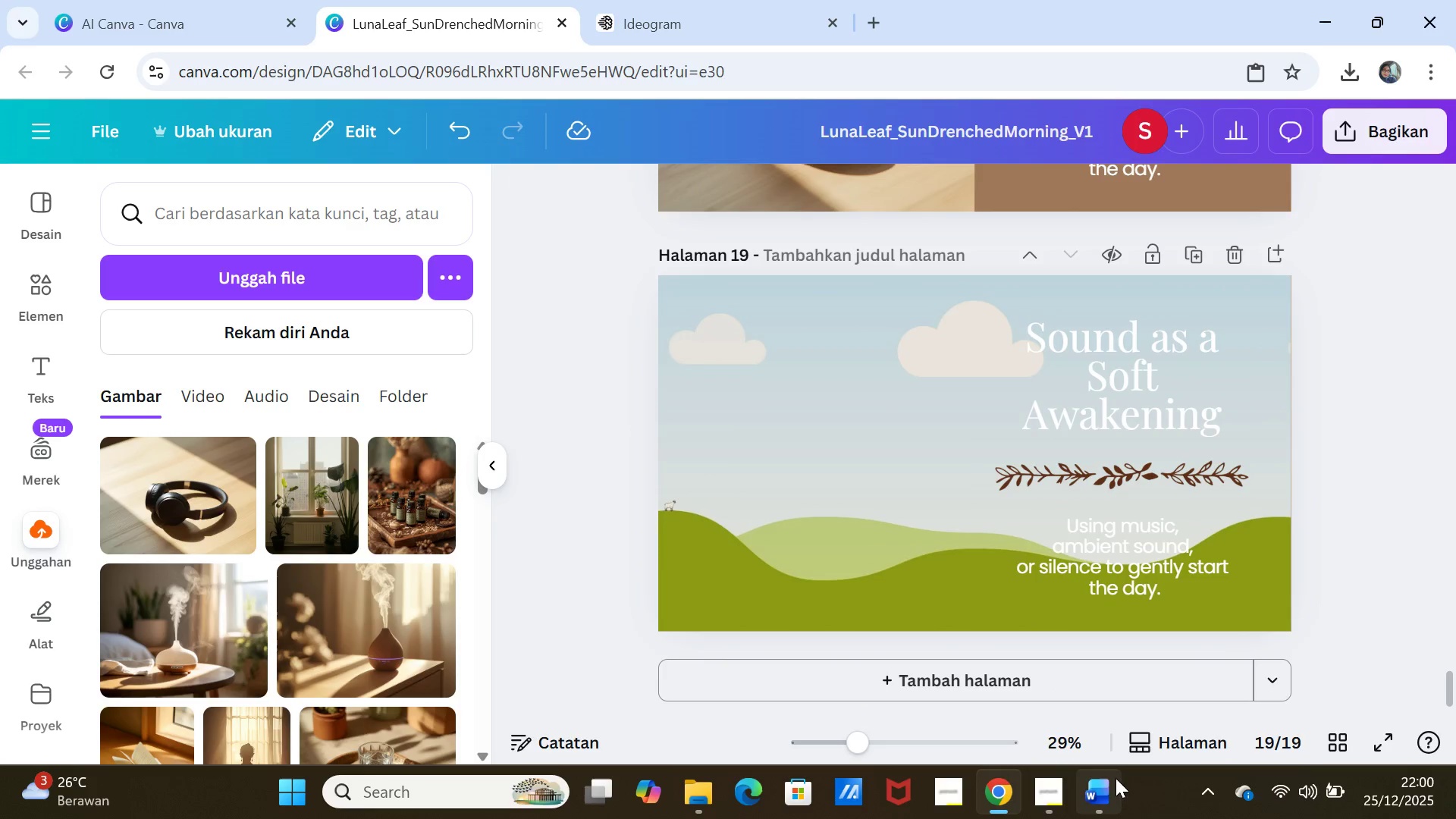 
left_click([1114, 783])
 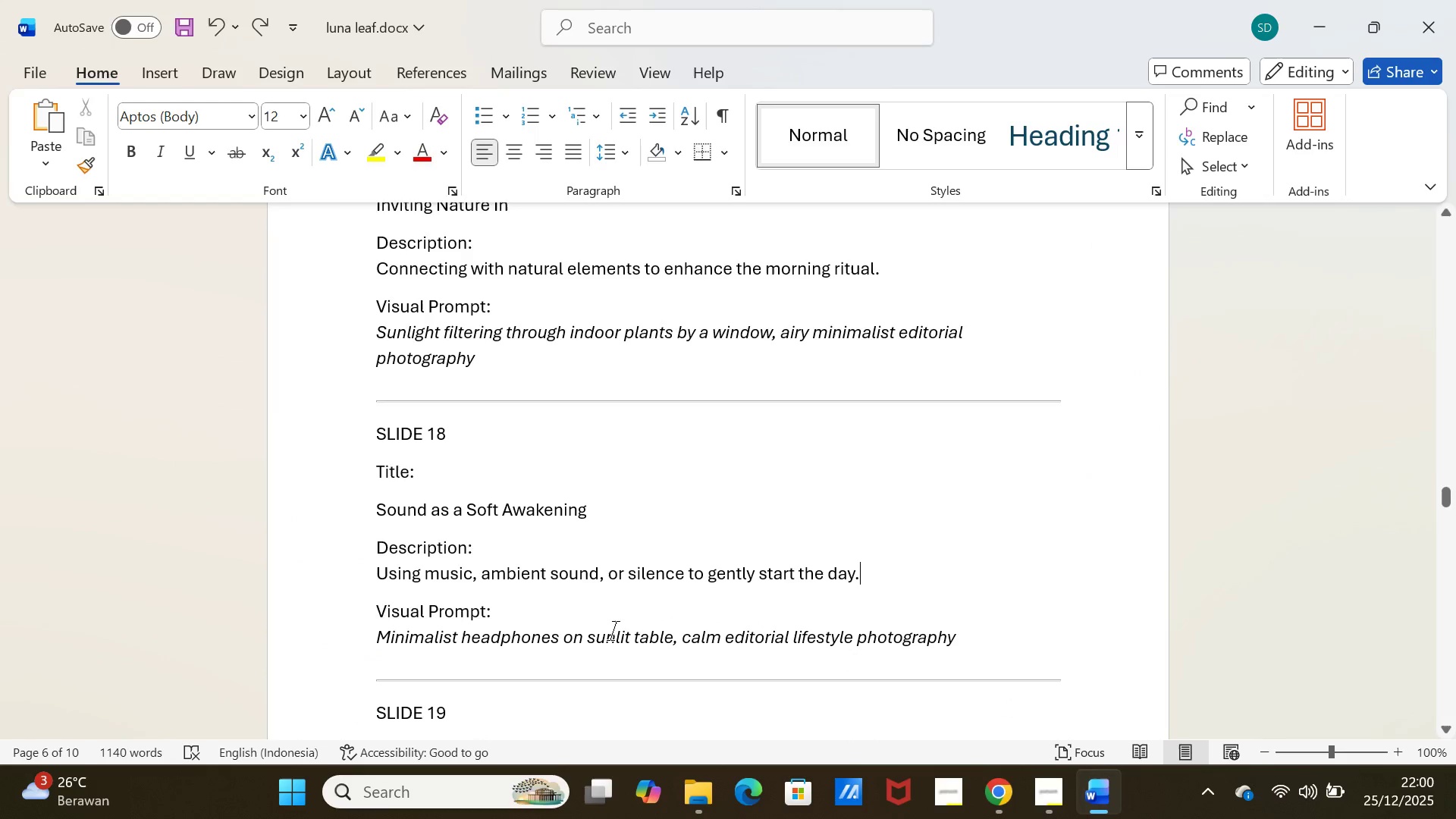 
scroll: coordinate [596, 635], scroll_direction: down, amount: 6.0
 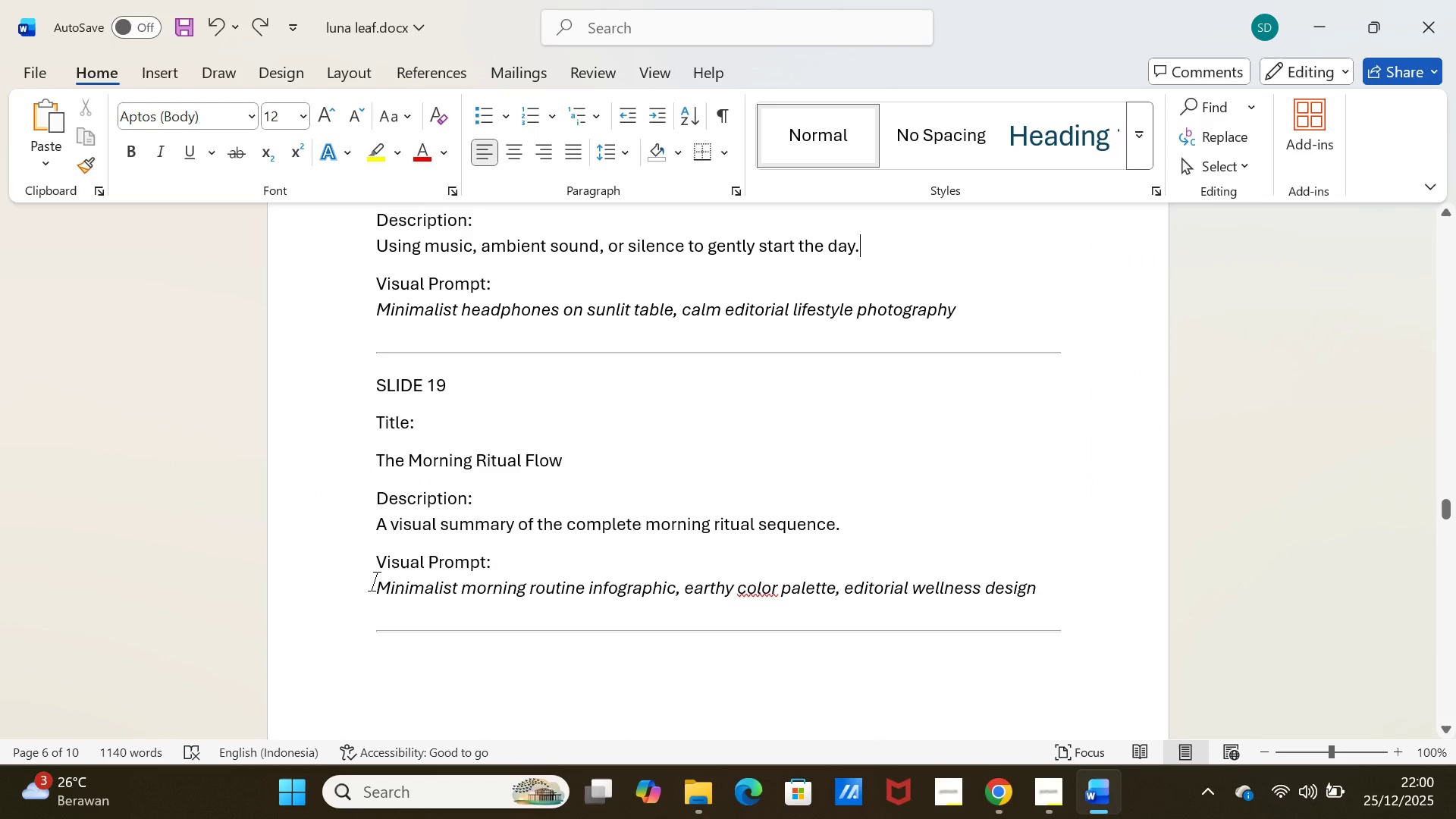 
left_click_drag(start_coordinate=[374, 582], to_coordinate=[1034, 582])
 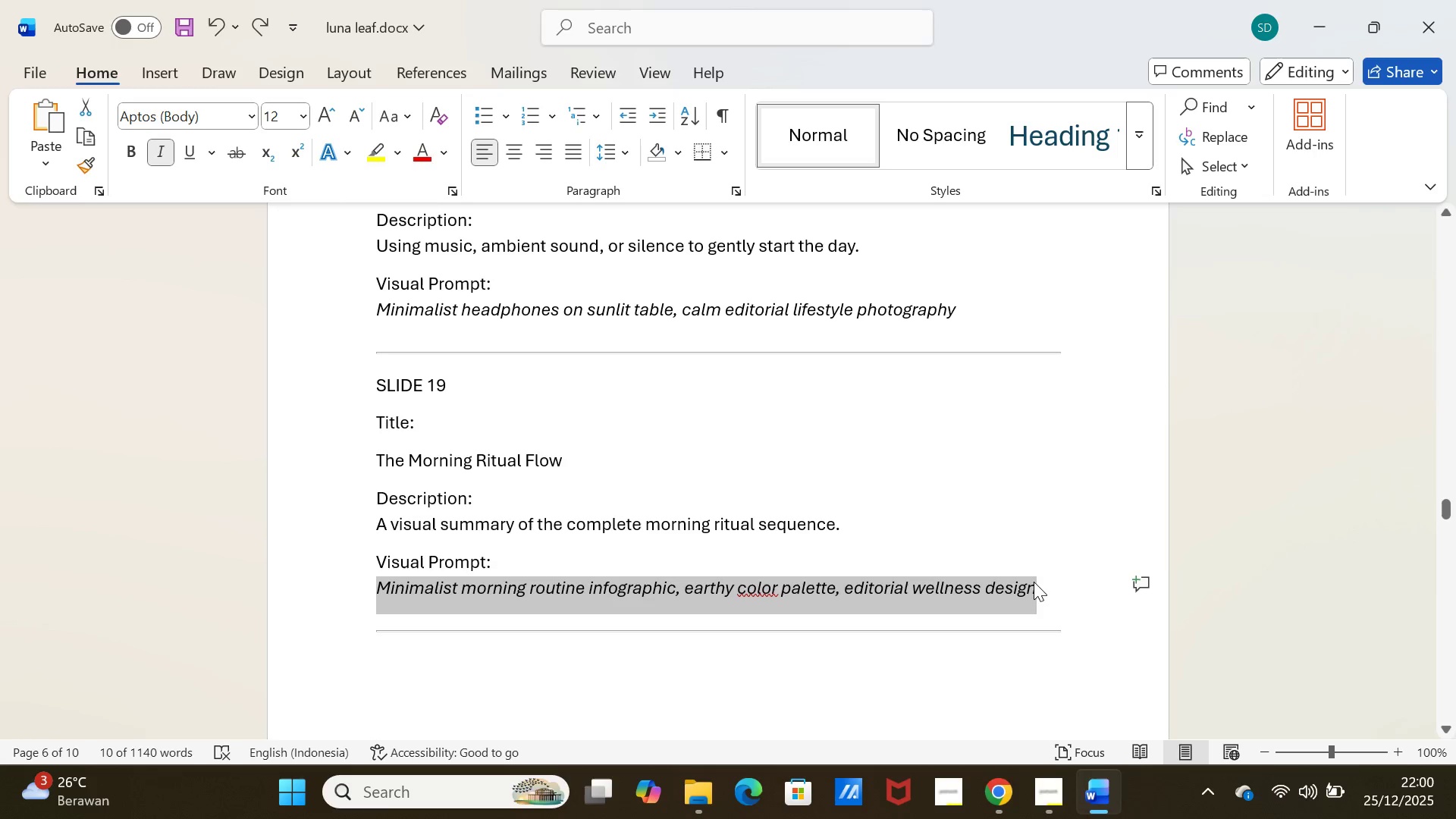 
key(Control+C)
 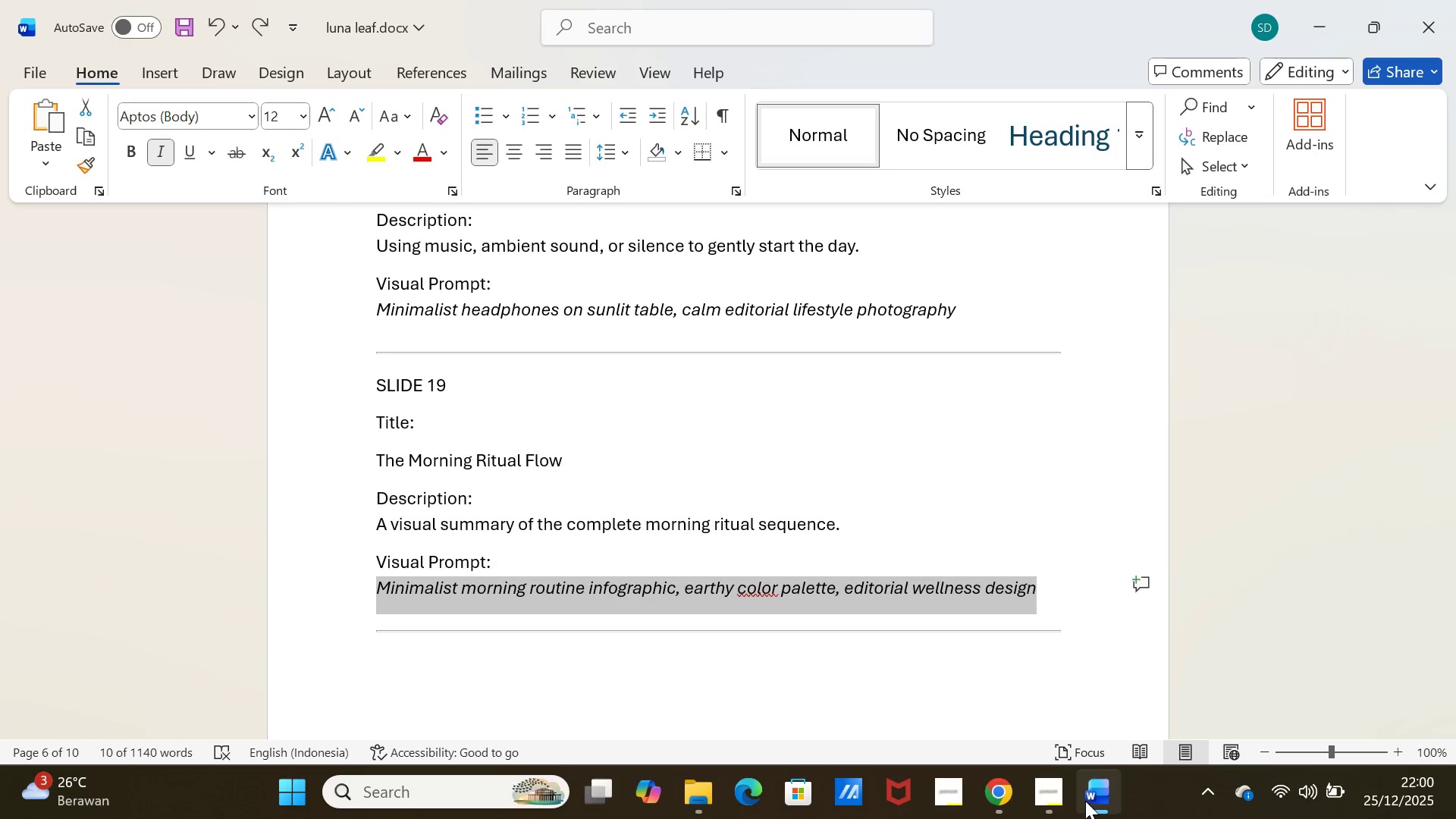 
left_click([1085, 800])
 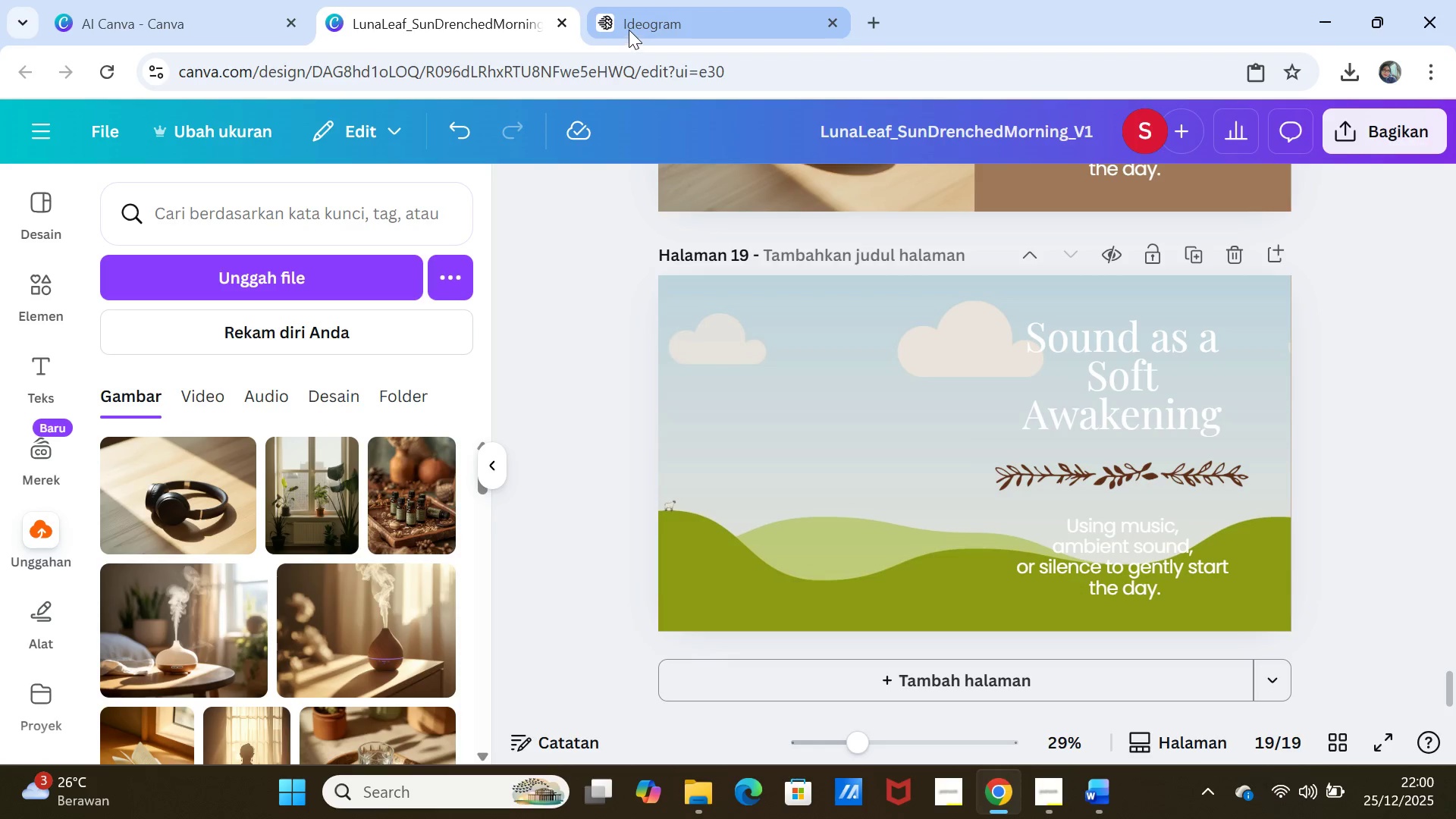 
left_click([174, 25])
 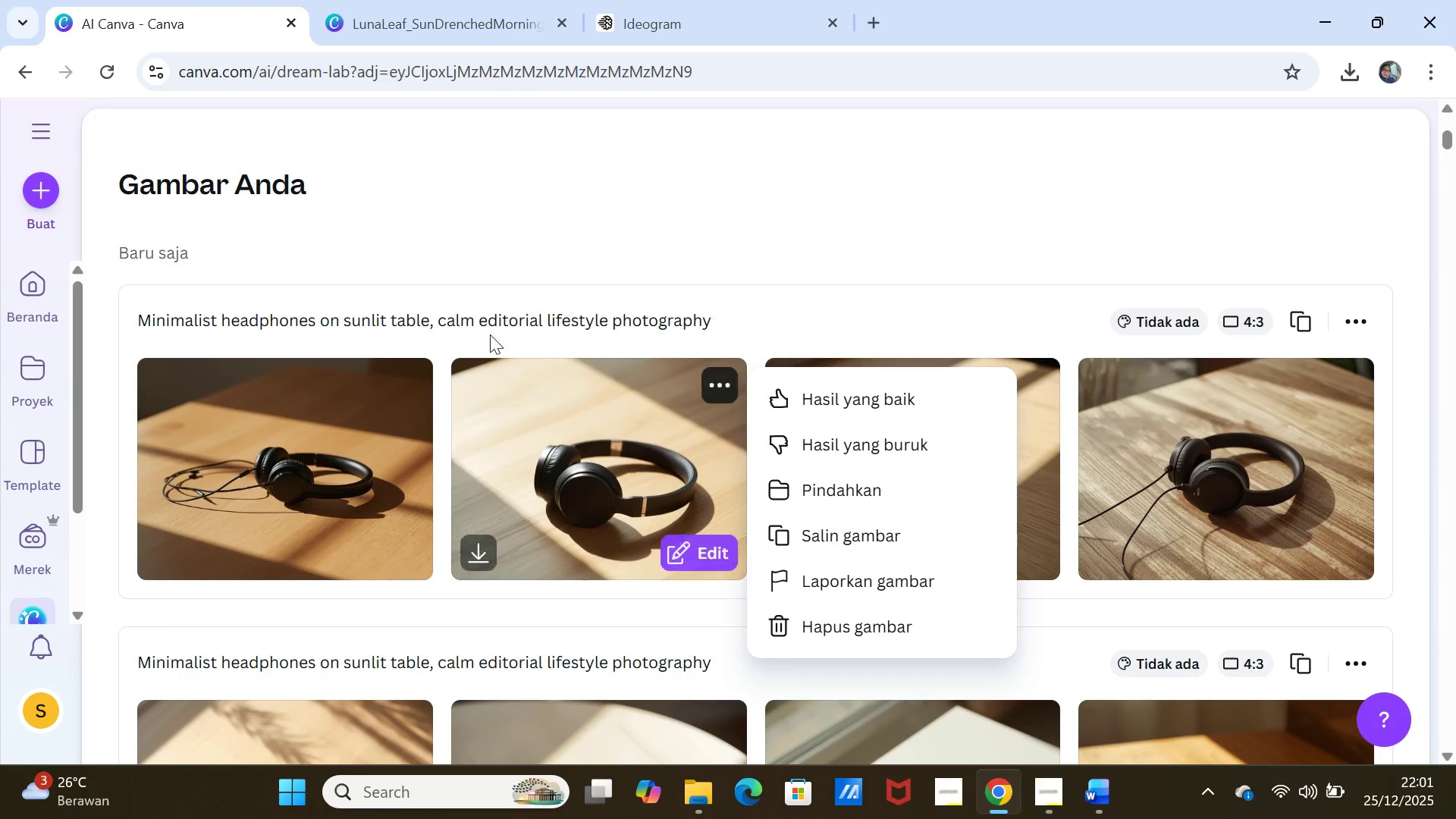 
scroll: coordinate [489, 322], scroll_direction: up, amount: 5.0
 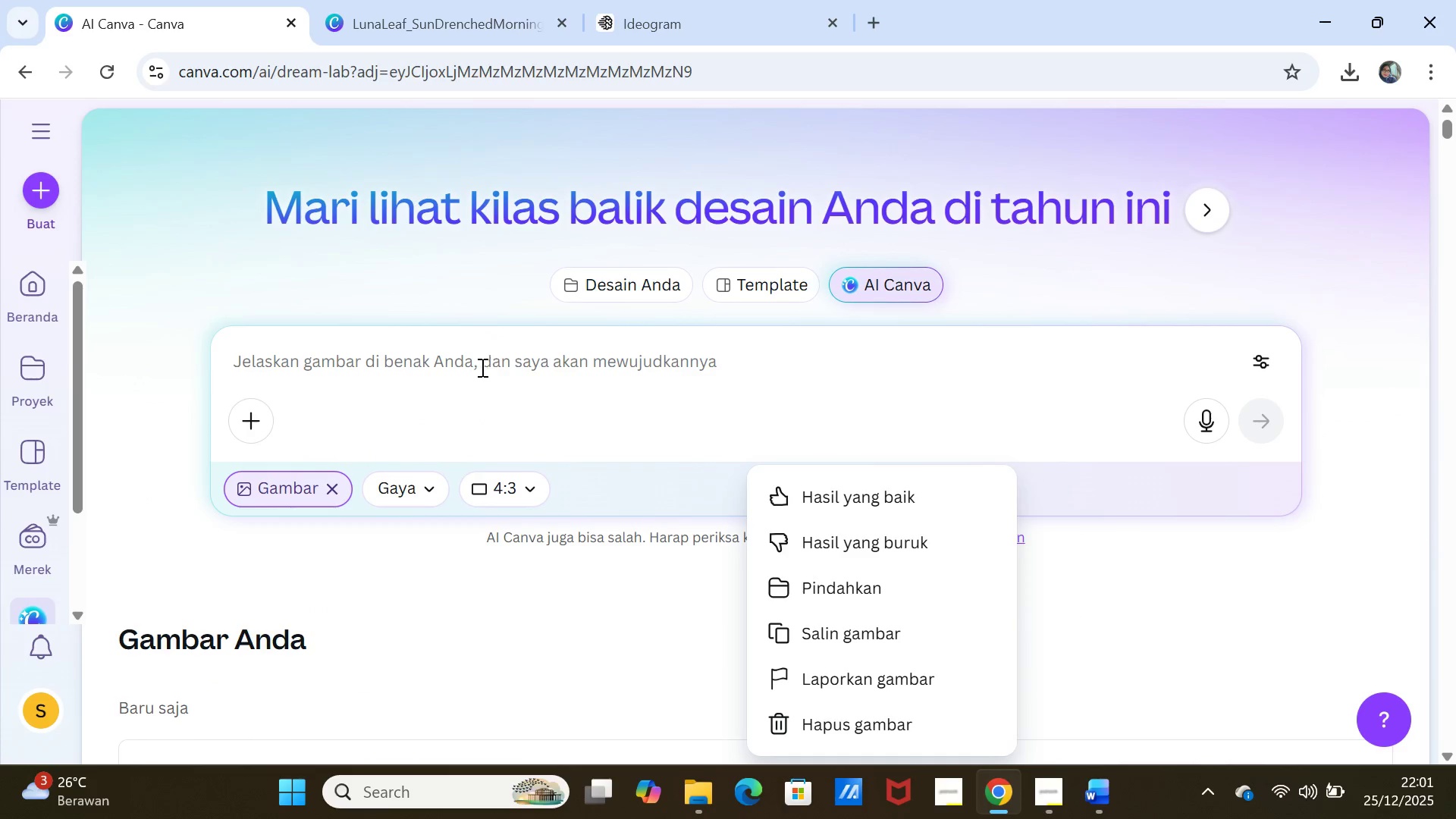 
left_click([481, 367])
 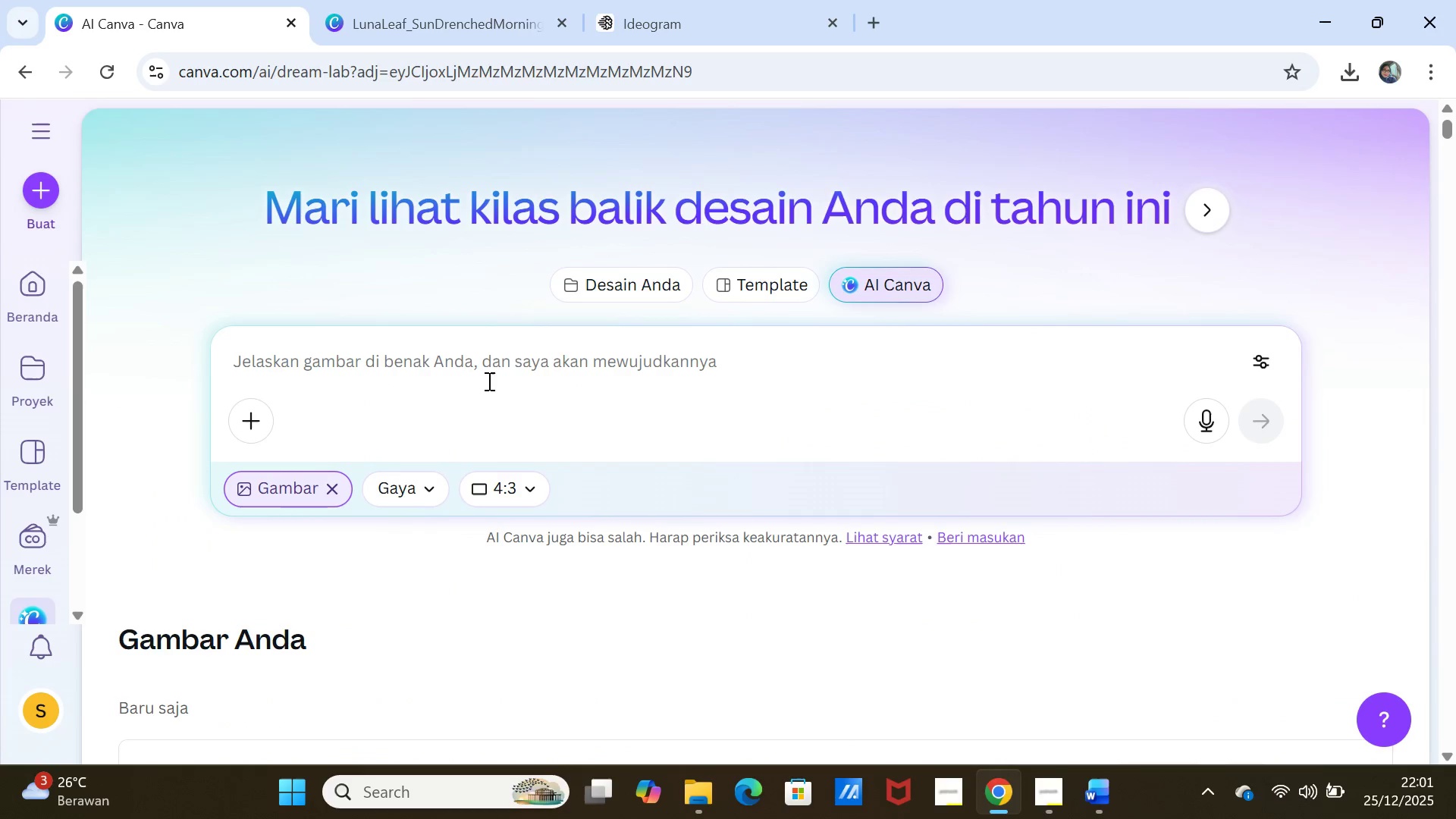 
scroll: coordinate [488, 381], scroll_direction: up, amount: 5.0
 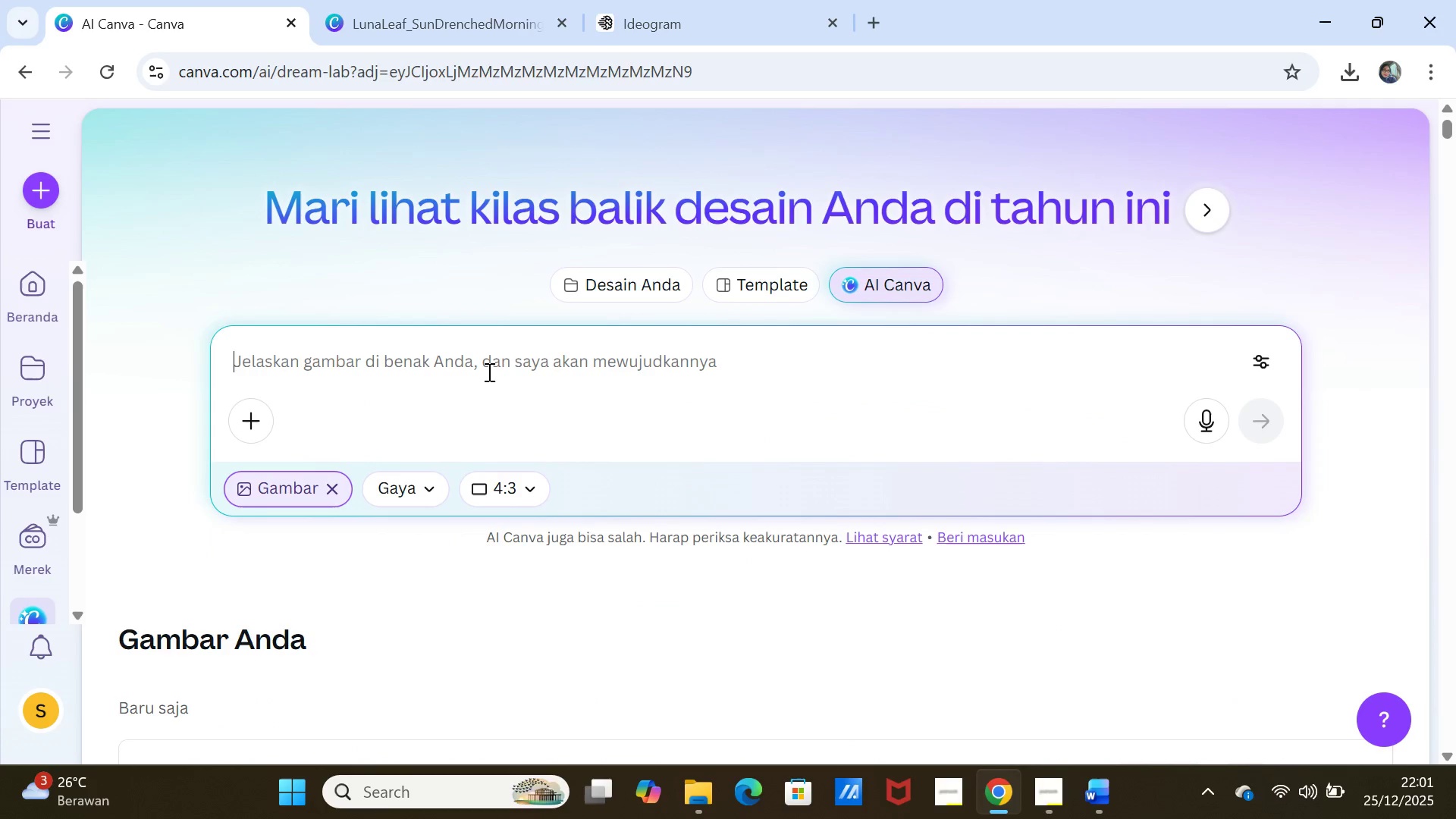 
left_click([488, 372])
 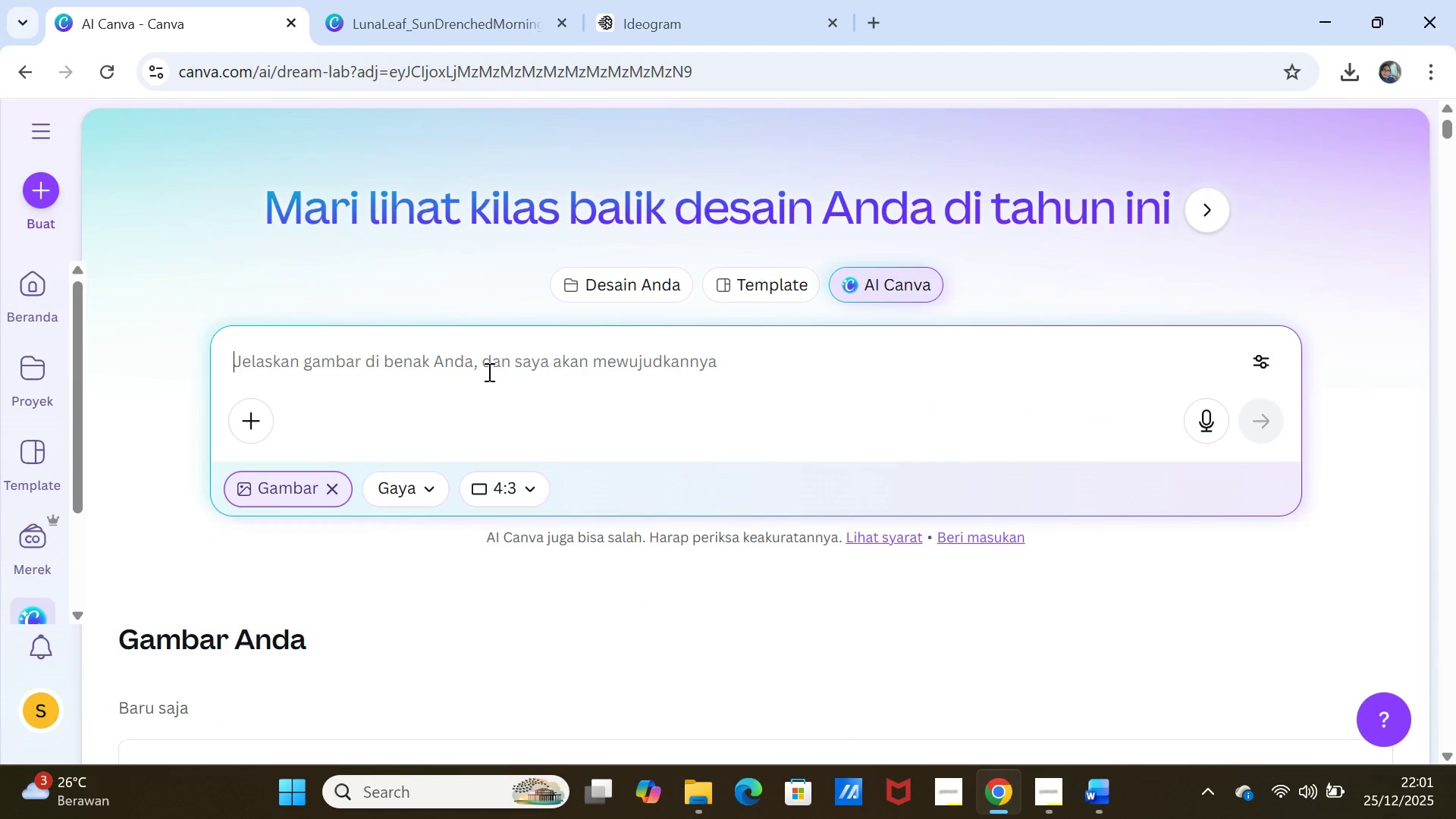 
key(Control+V)
 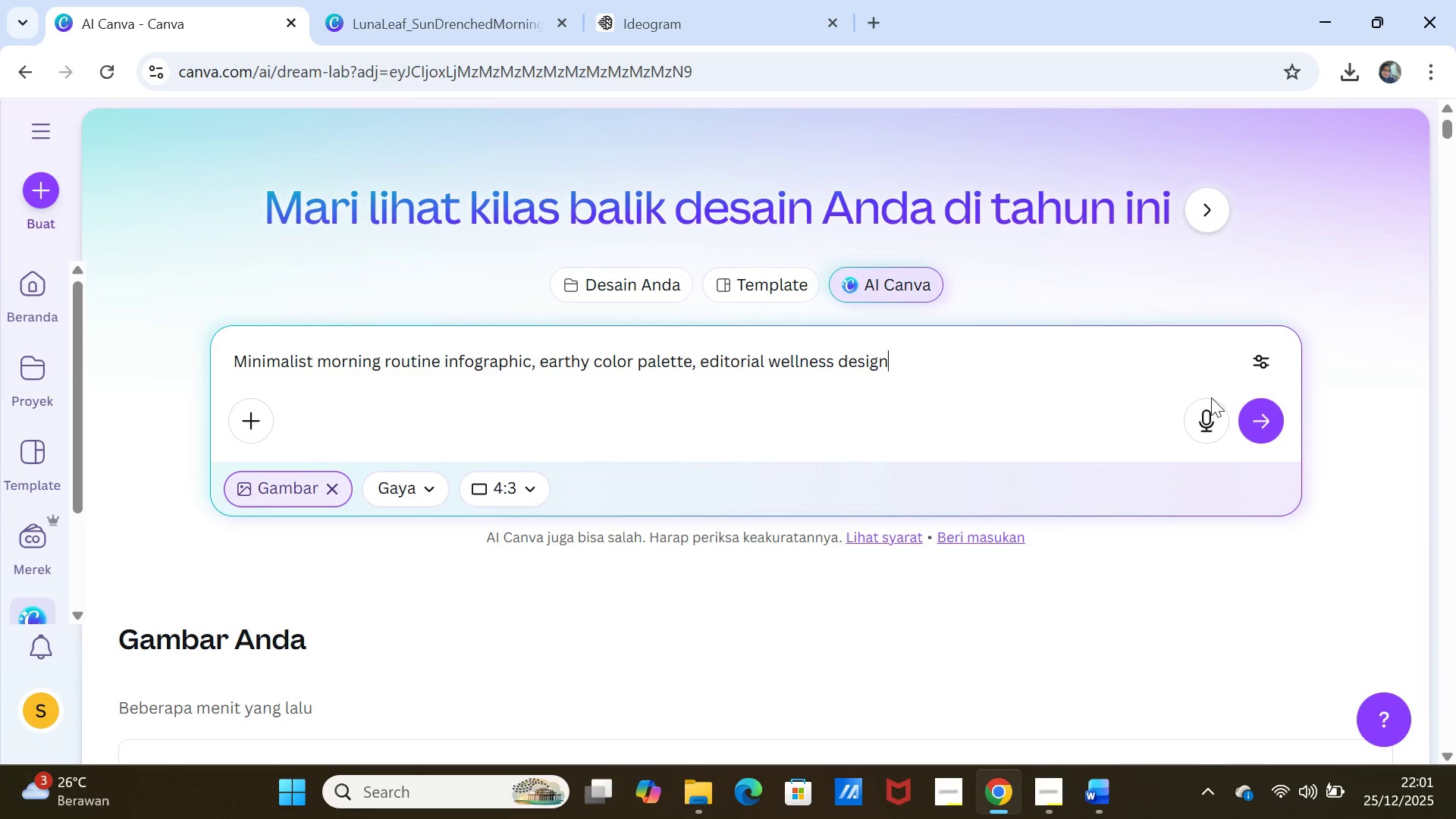 
left_click([1249, 421])
 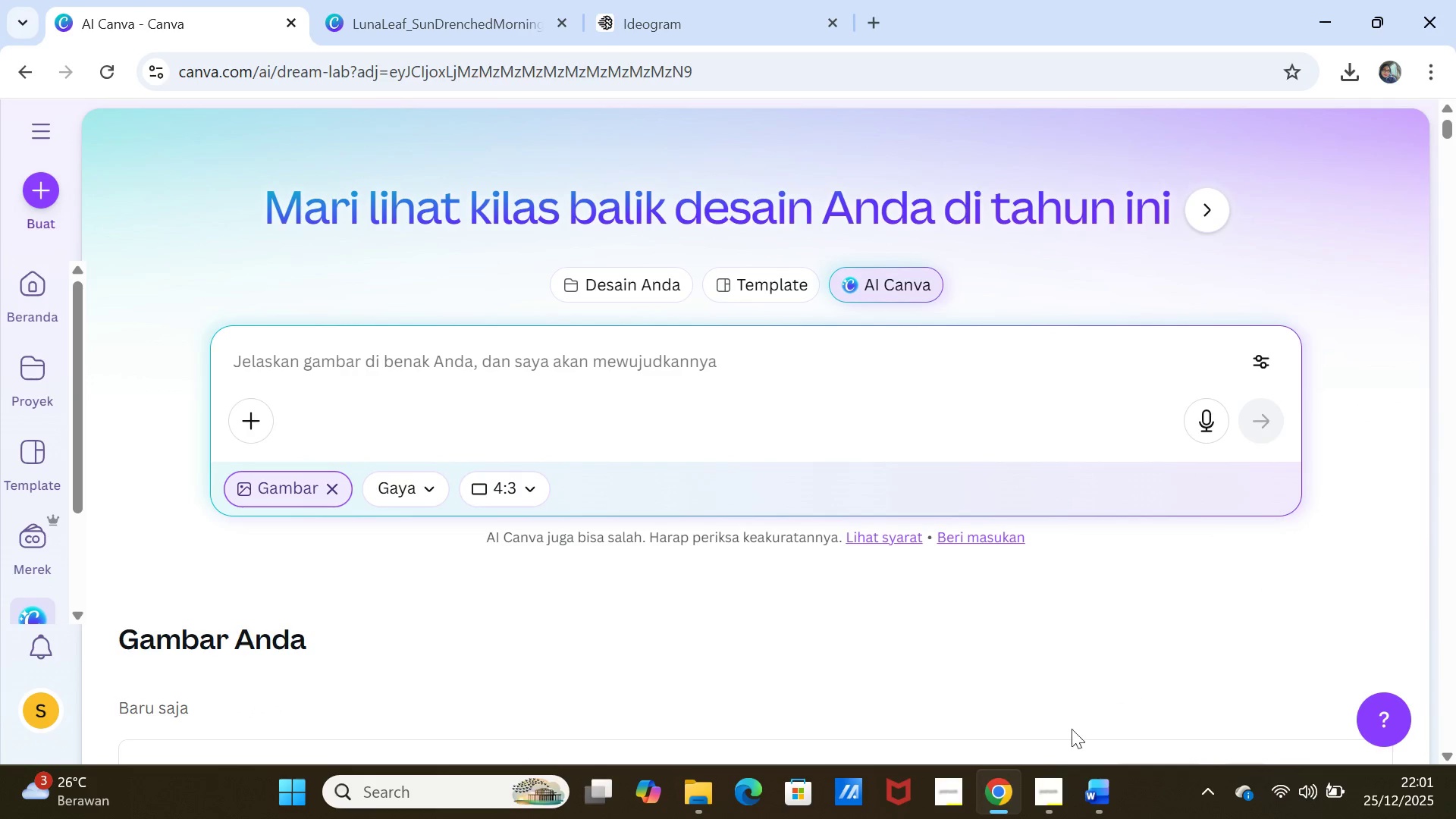 
left_click([1046, 794])